 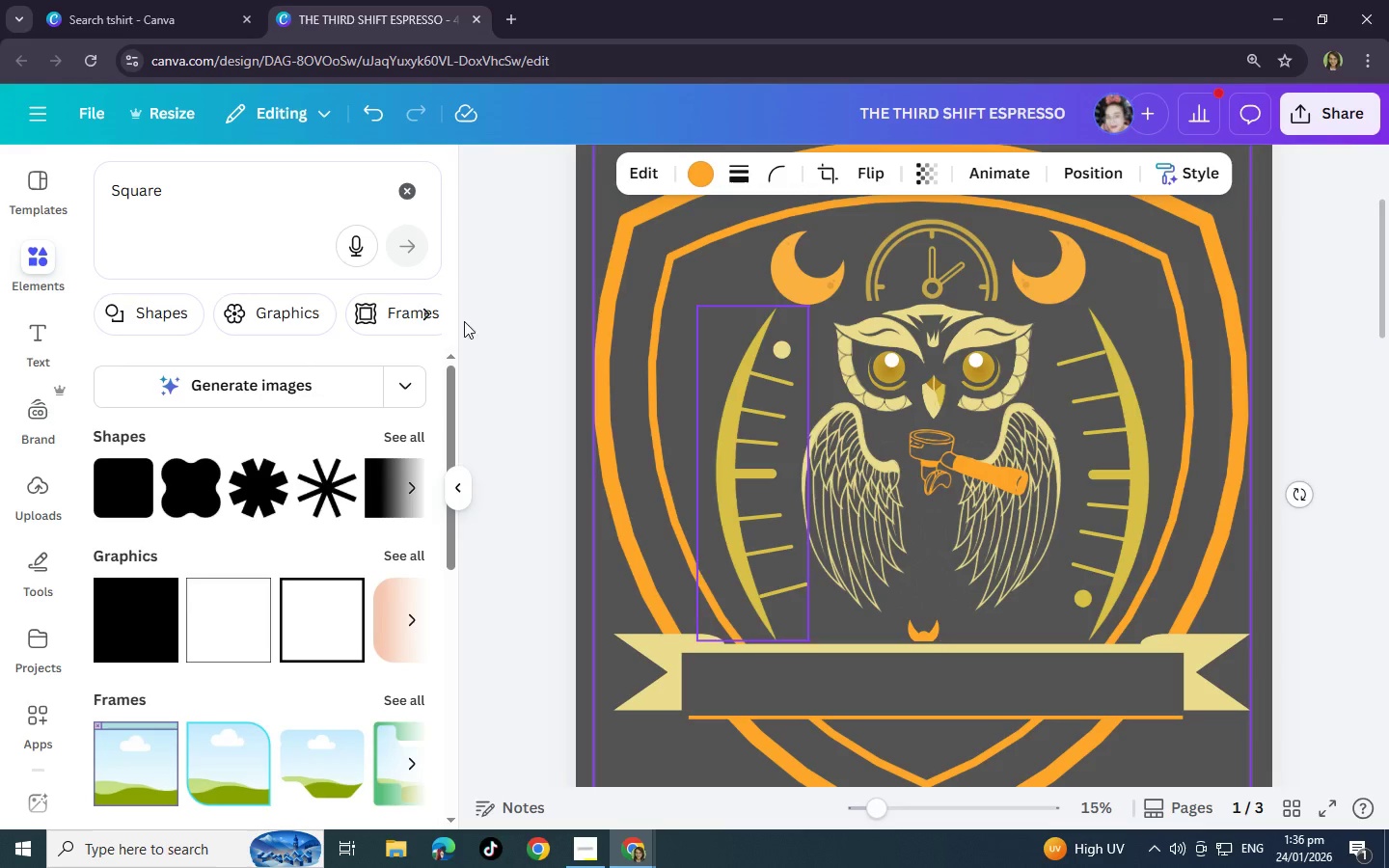 
left_click([37, 334])
 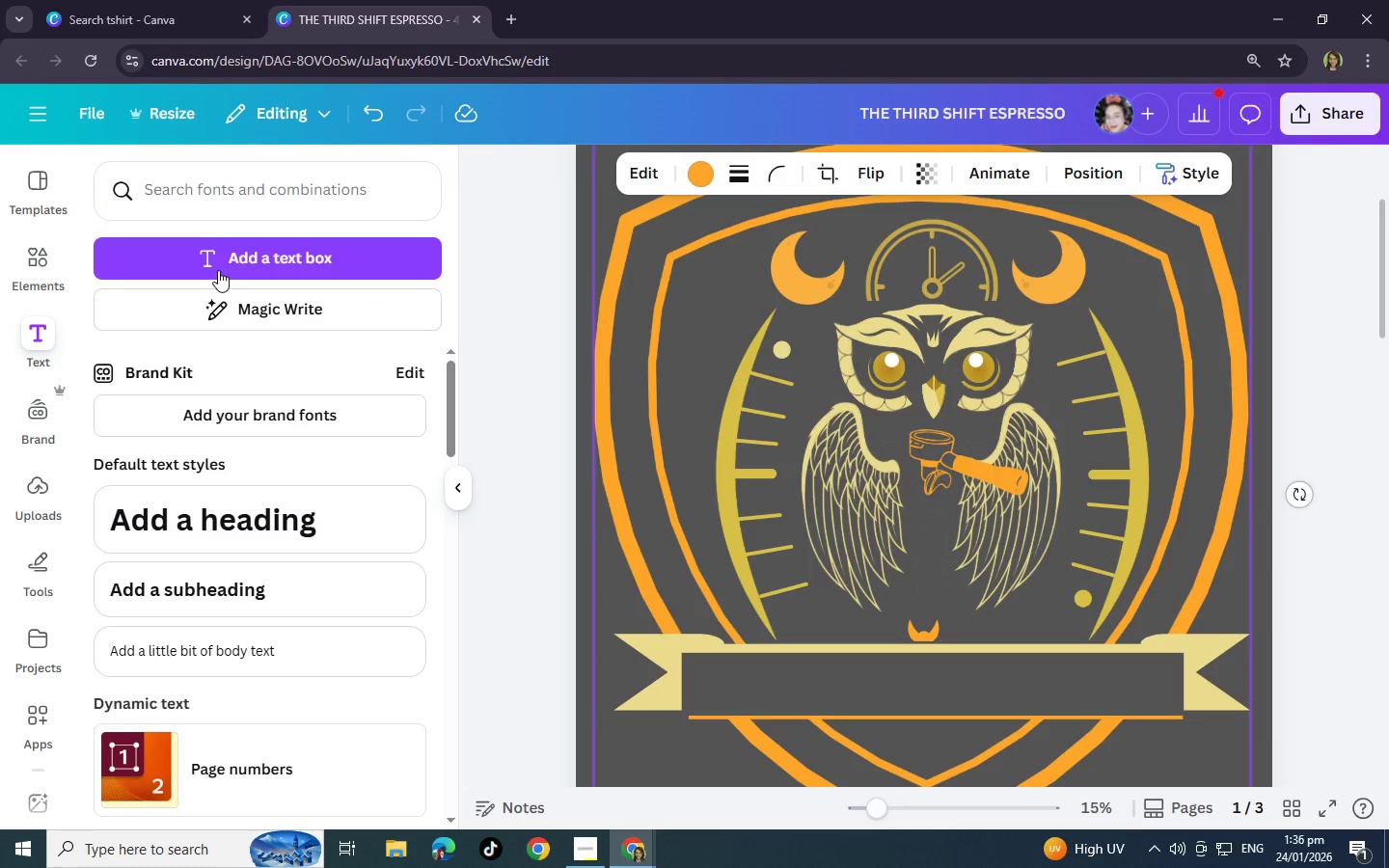 
left_click([220, 264])
 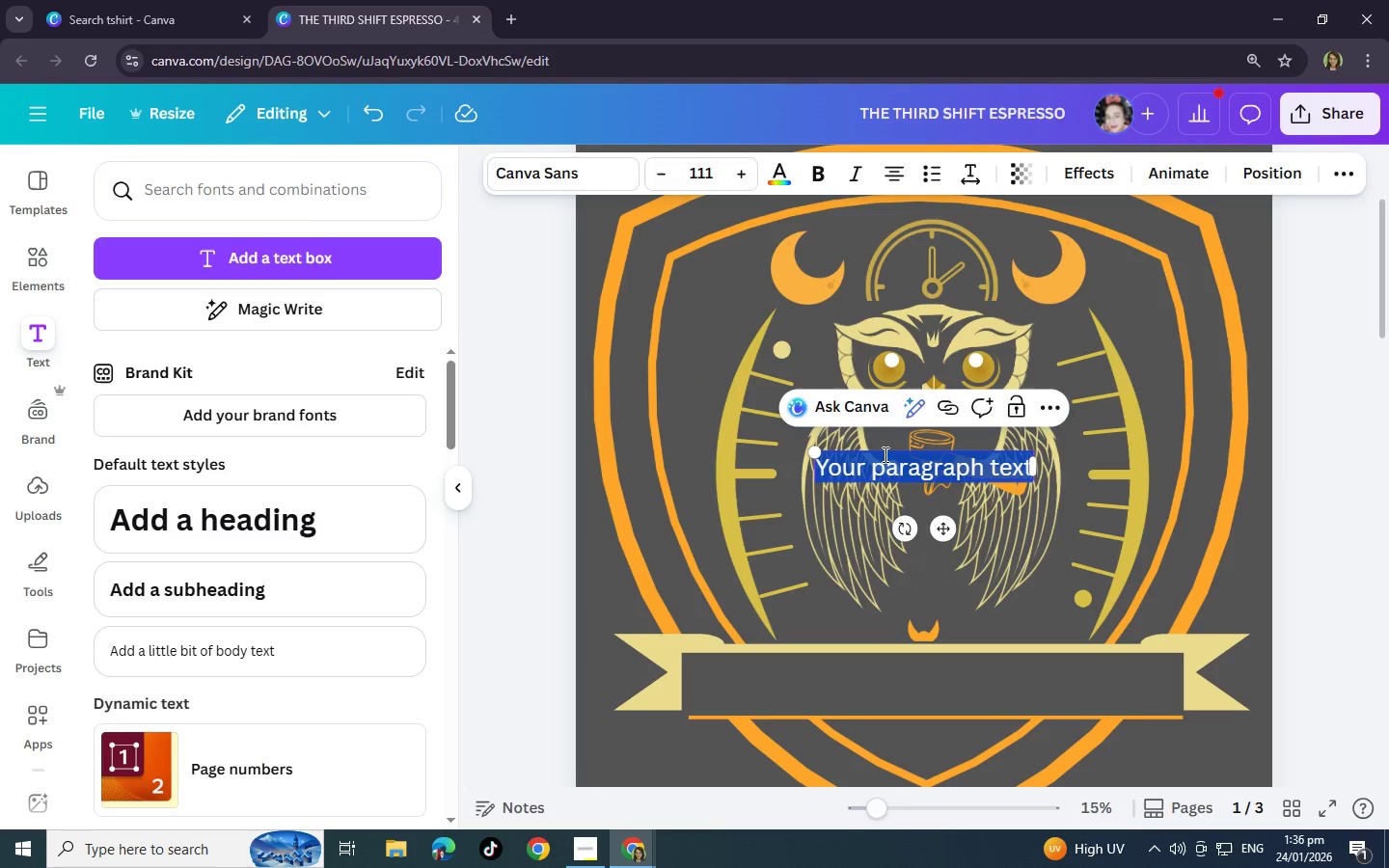 
hold_key(key=ShiftLeft, duration=0.36)
 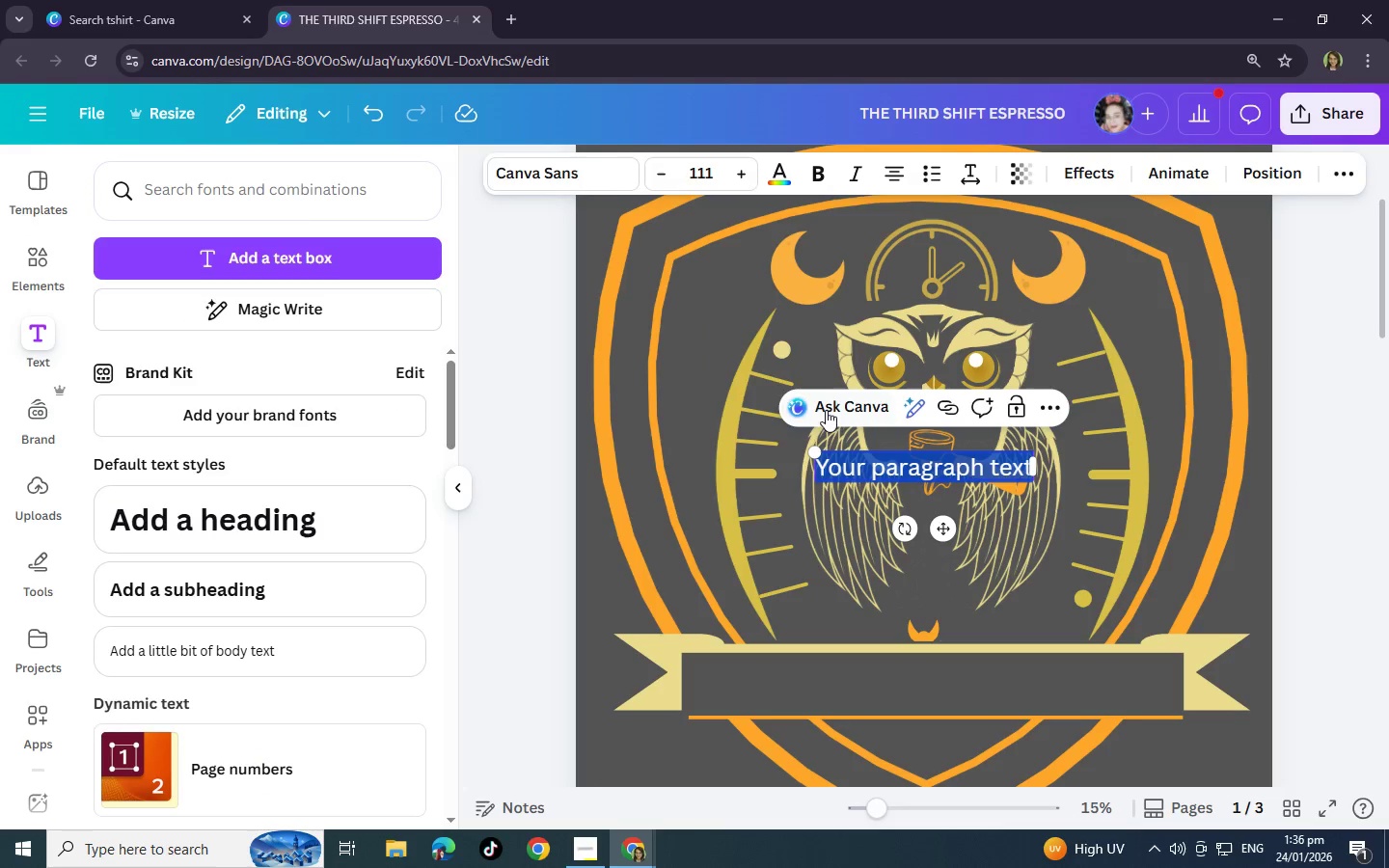 
left_click([587, 171])
 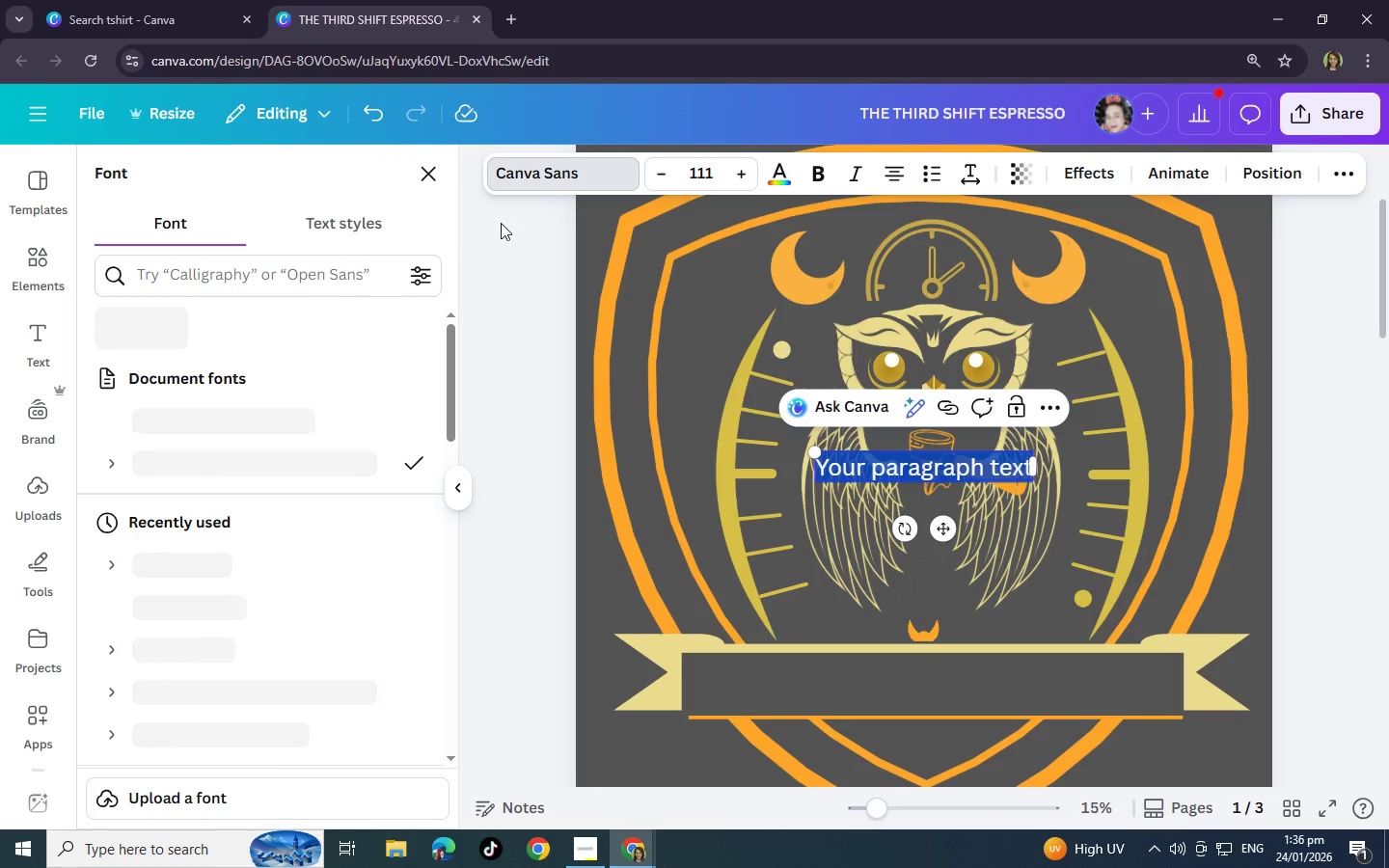 
key(A)
 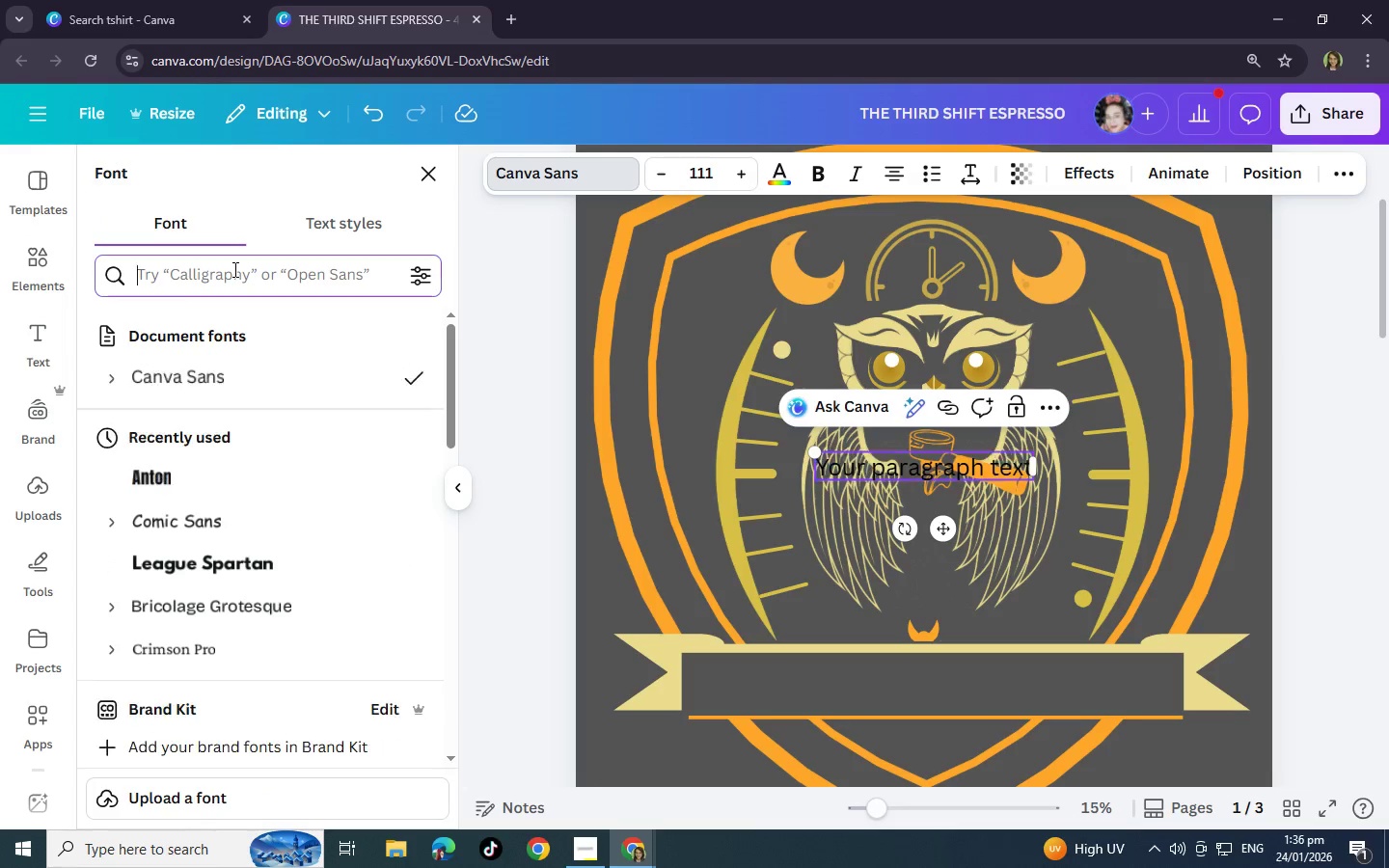 
left_click([233, 269])
 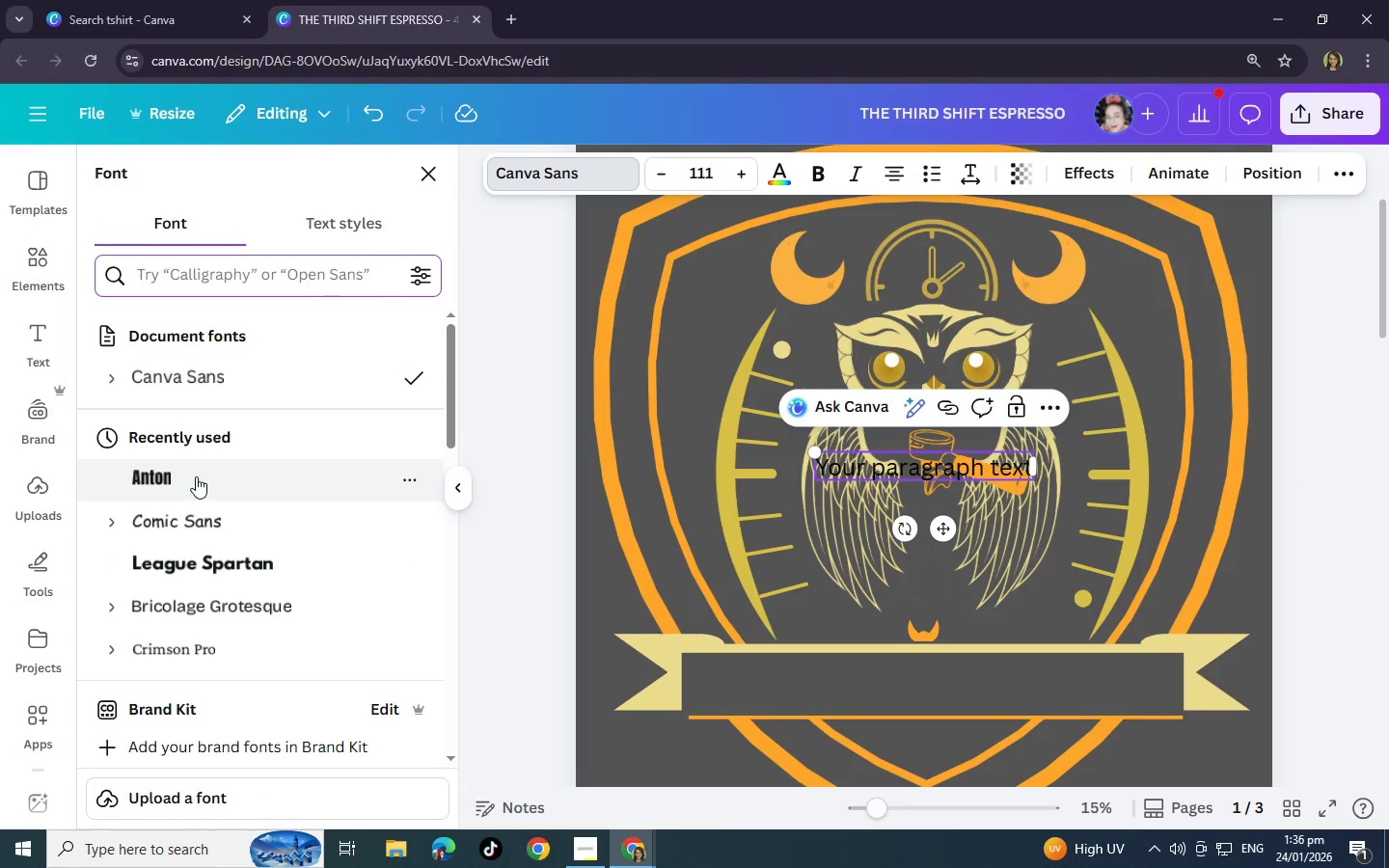 
left_click([196, 476])
 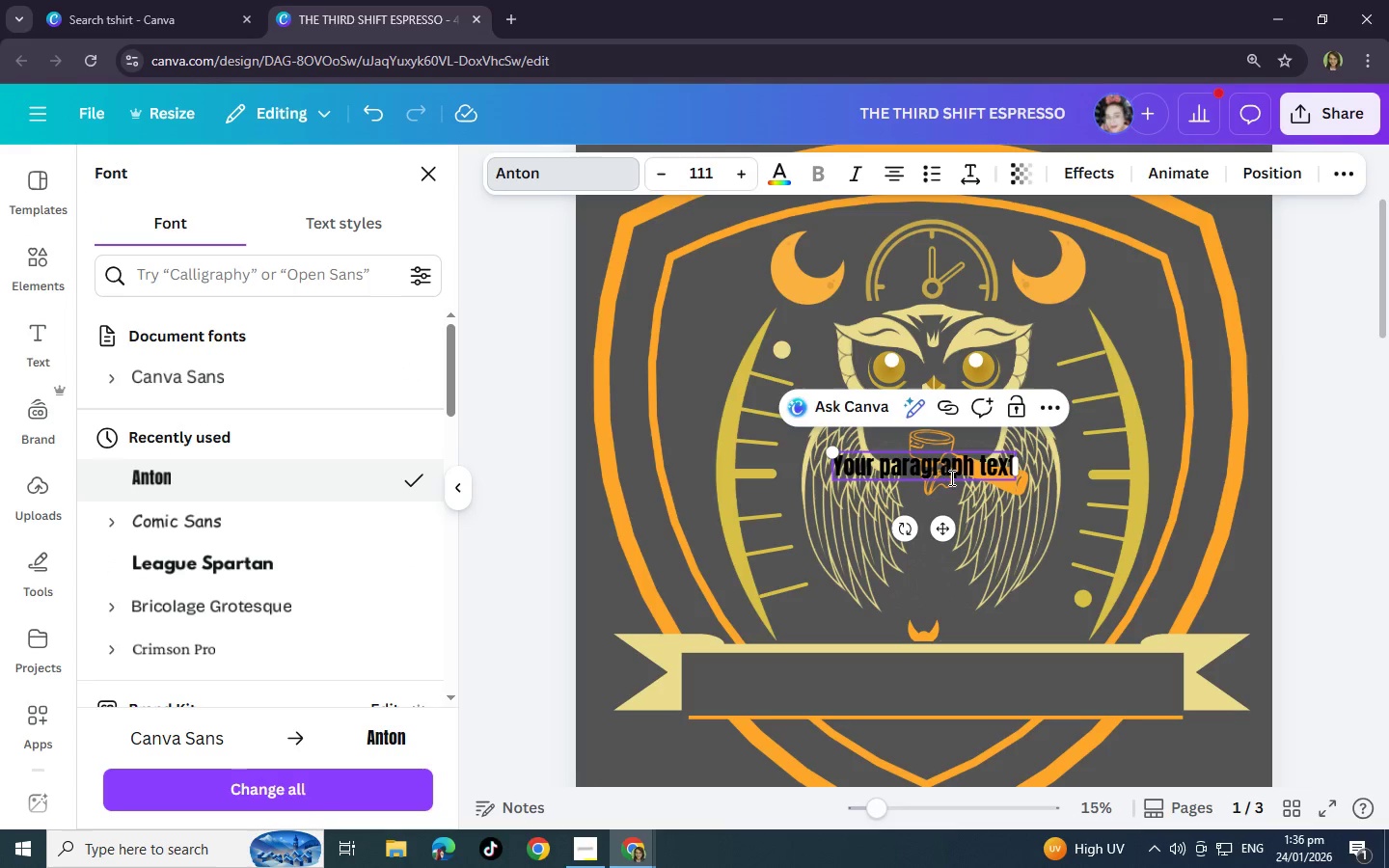 
double_click([945, 477])
 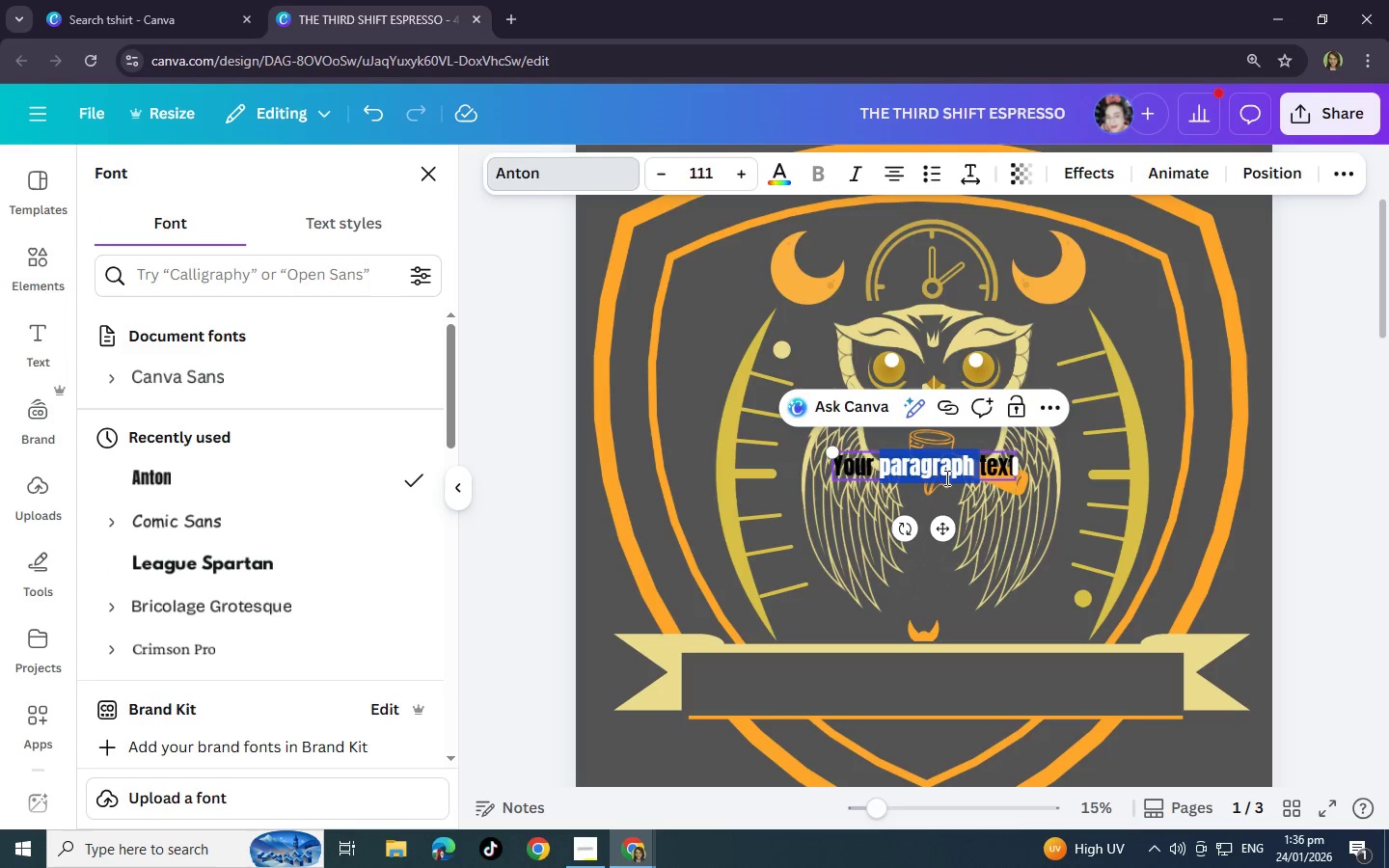 
triple_click([945, 477])
 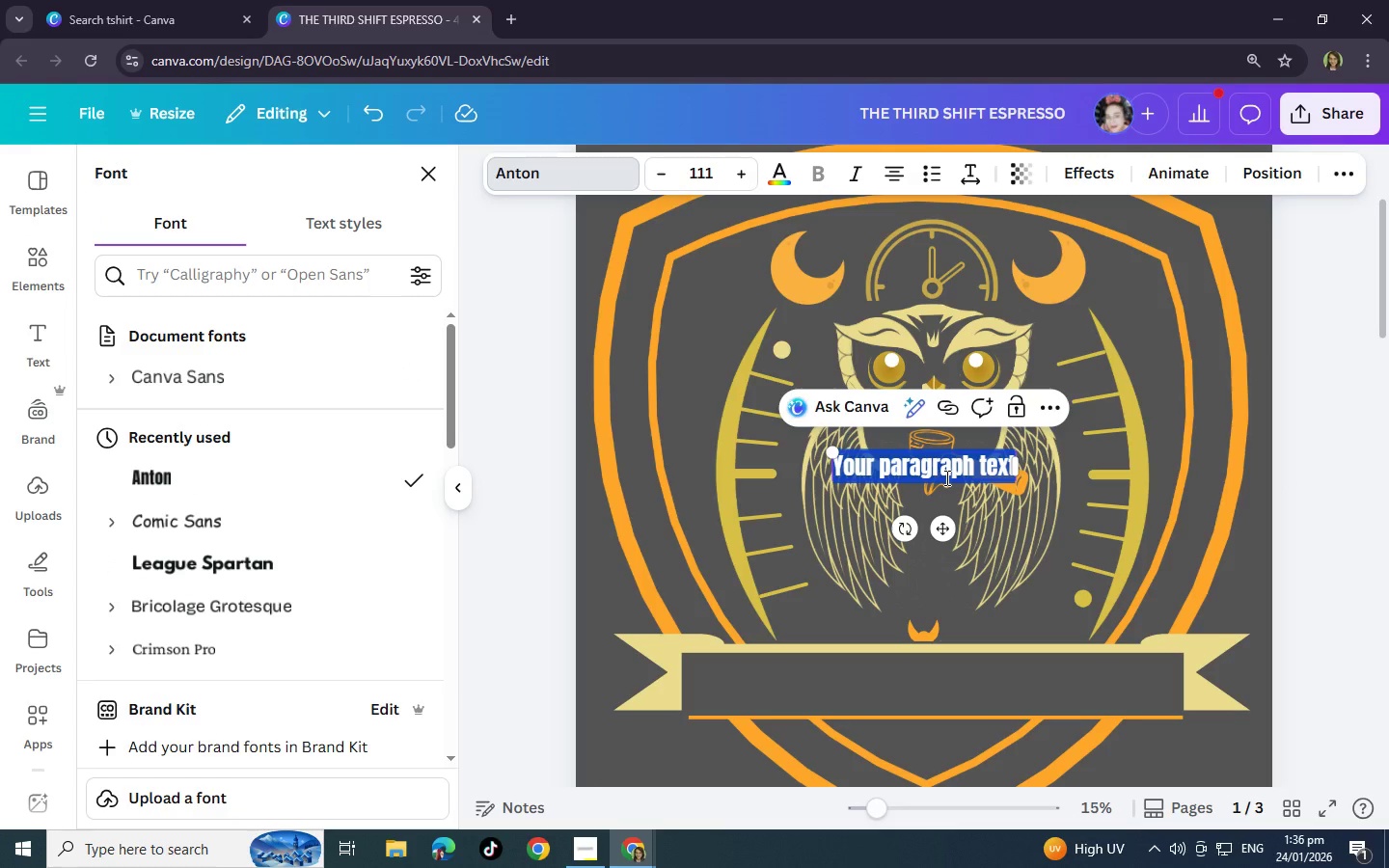 
triple_click([945, 477])
 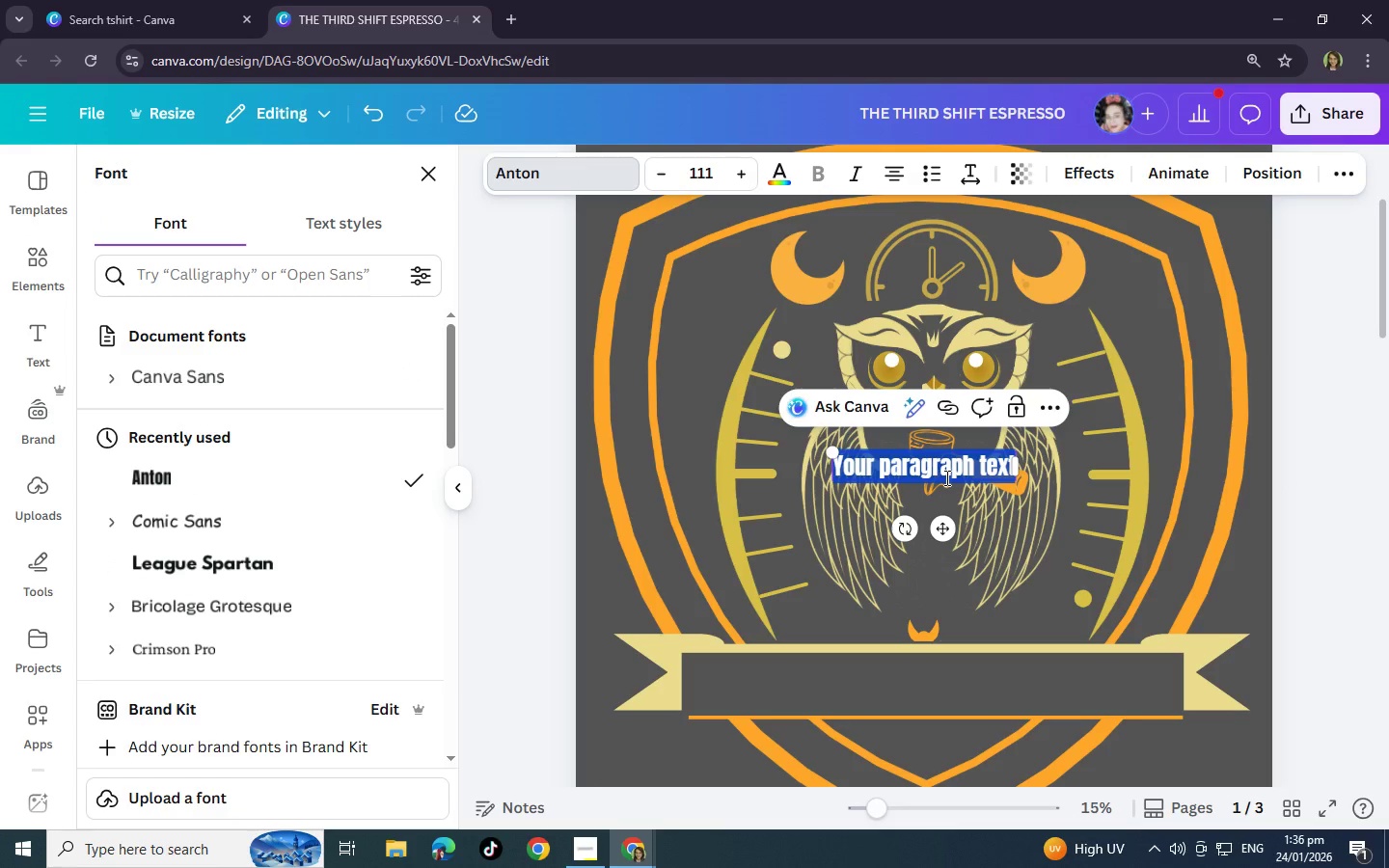 
key(Shift+T)
 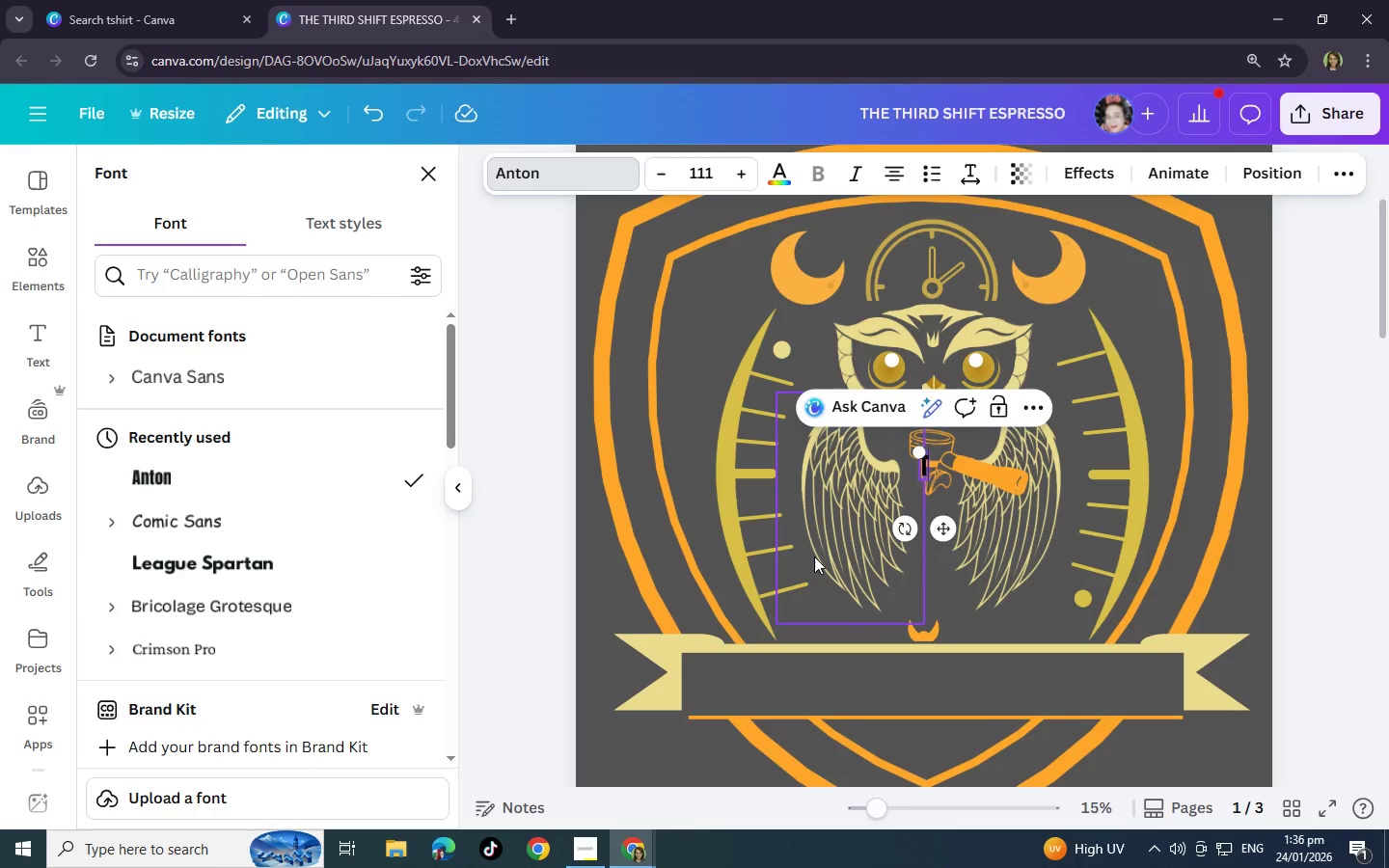 
key(Alt+AltLeft)
 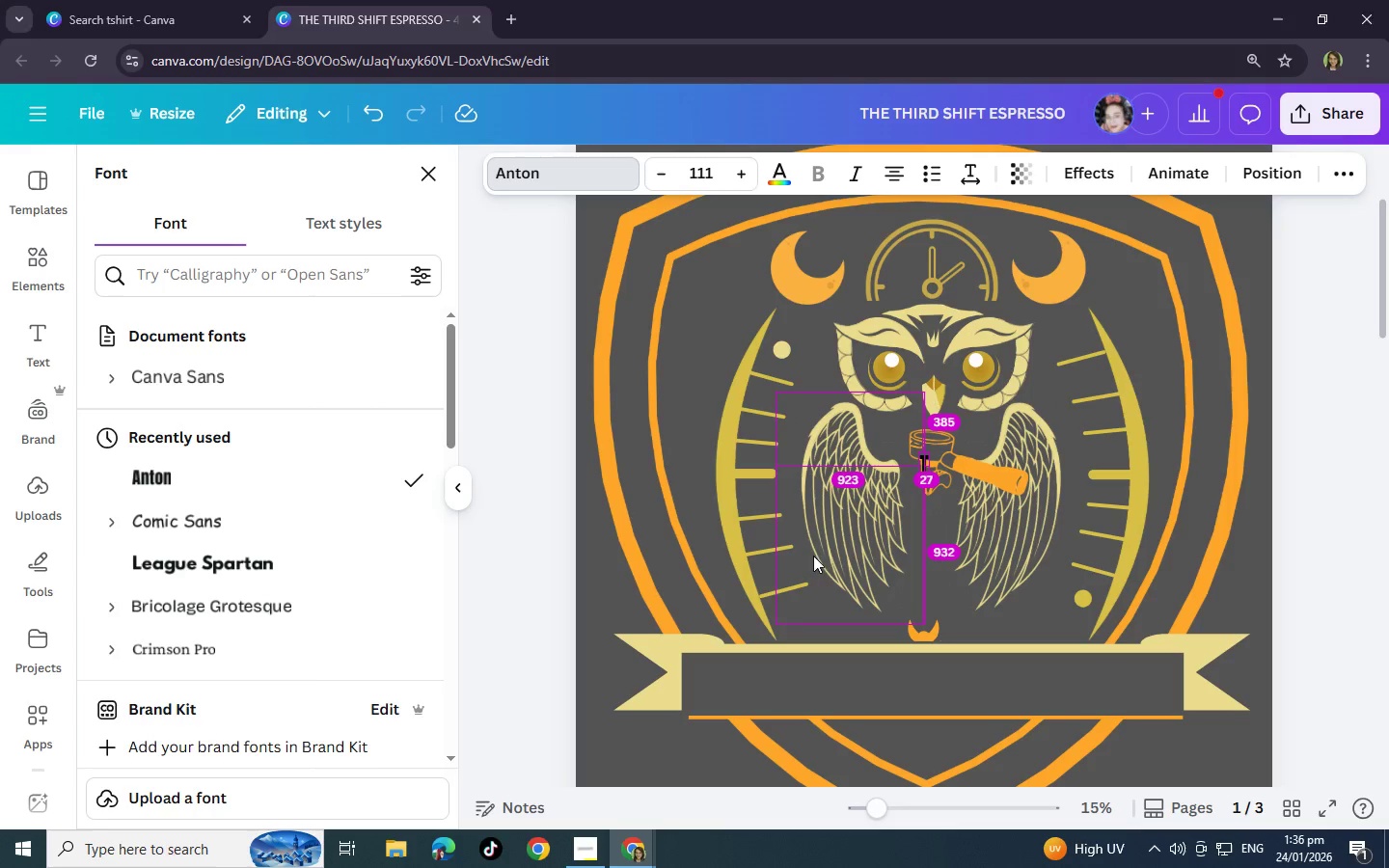 
key(Alt+Tab)